 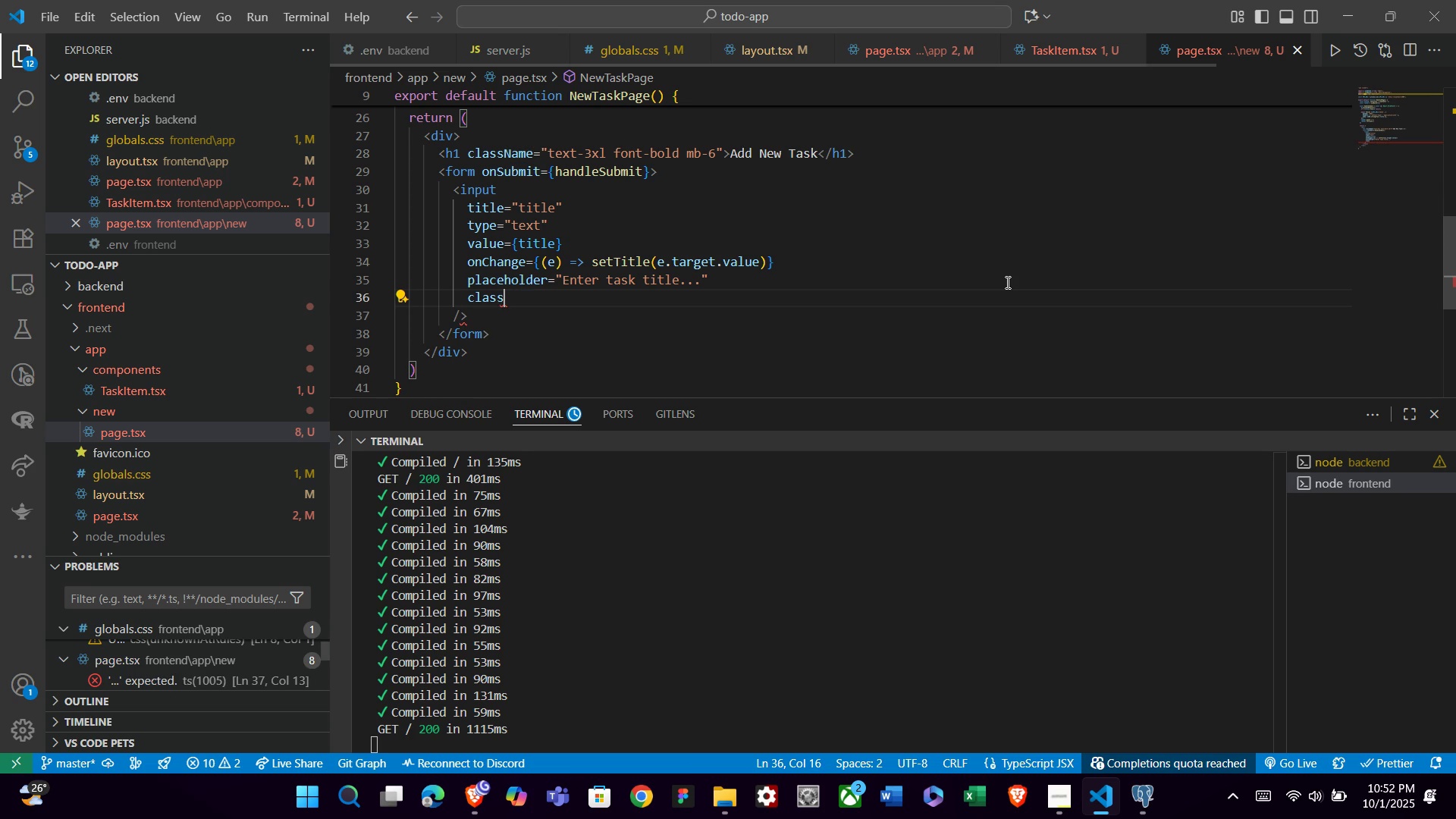 
key(CapsLock)
 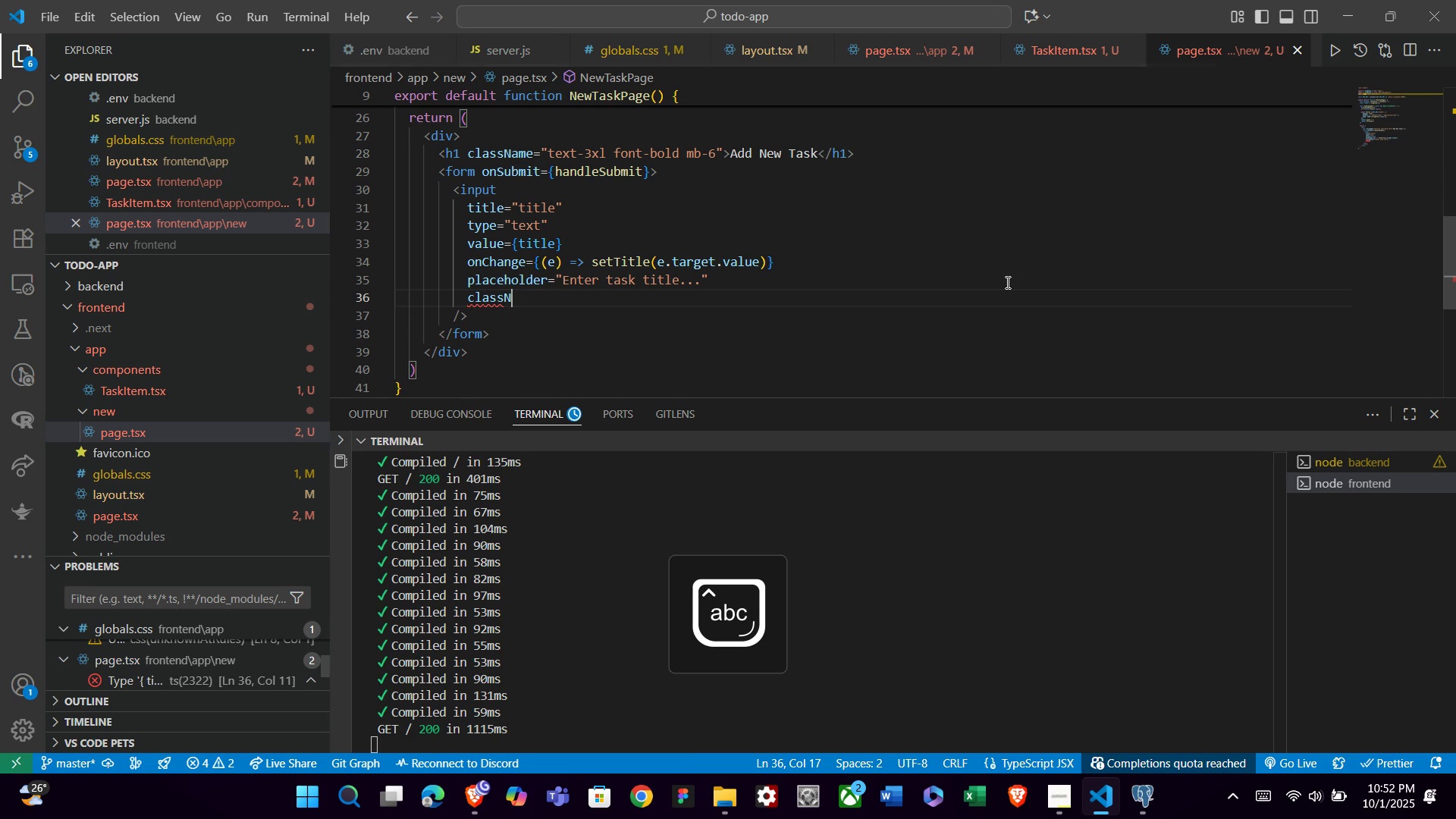 
key(N)
 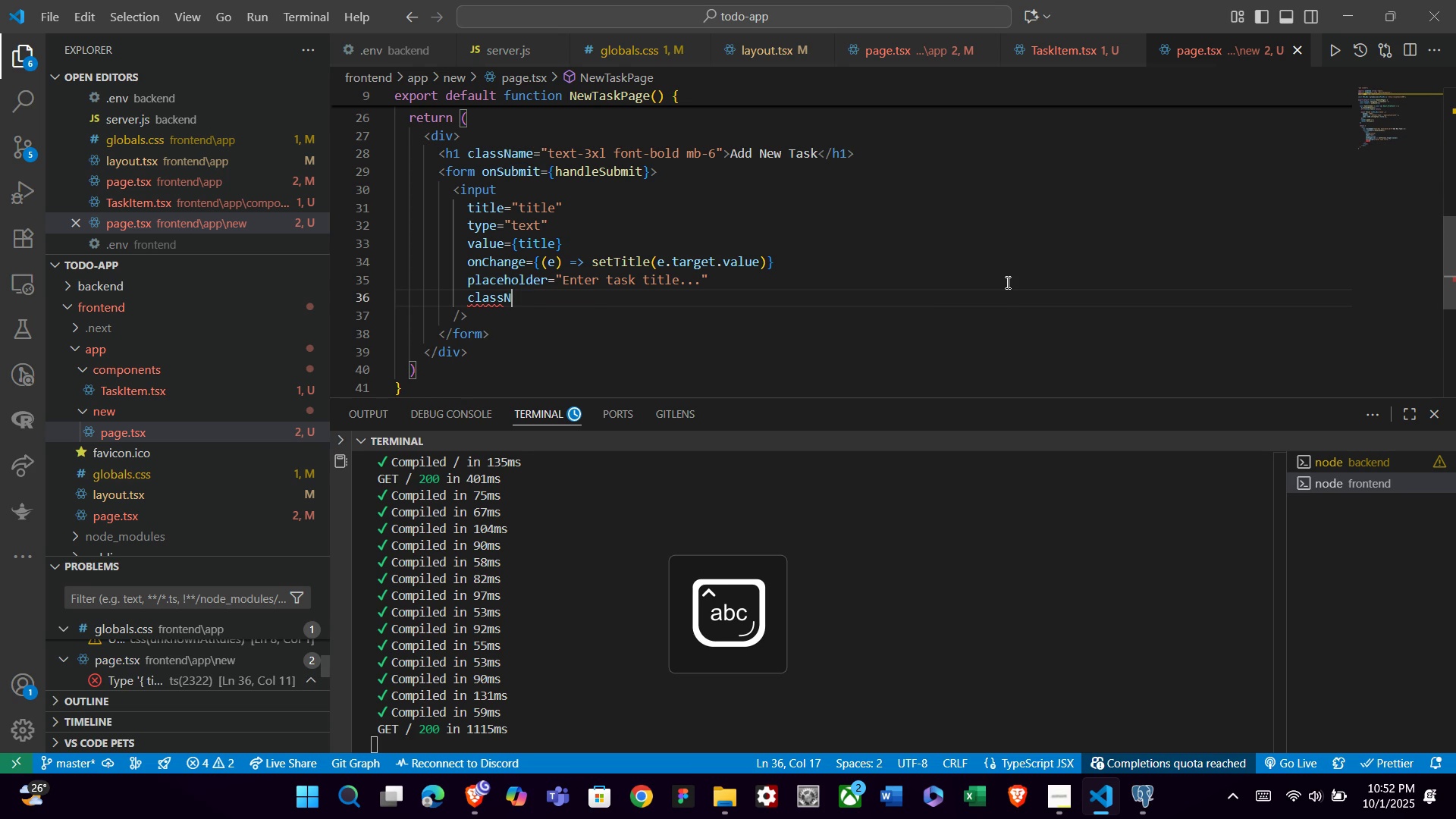 
key(CapsLock)
 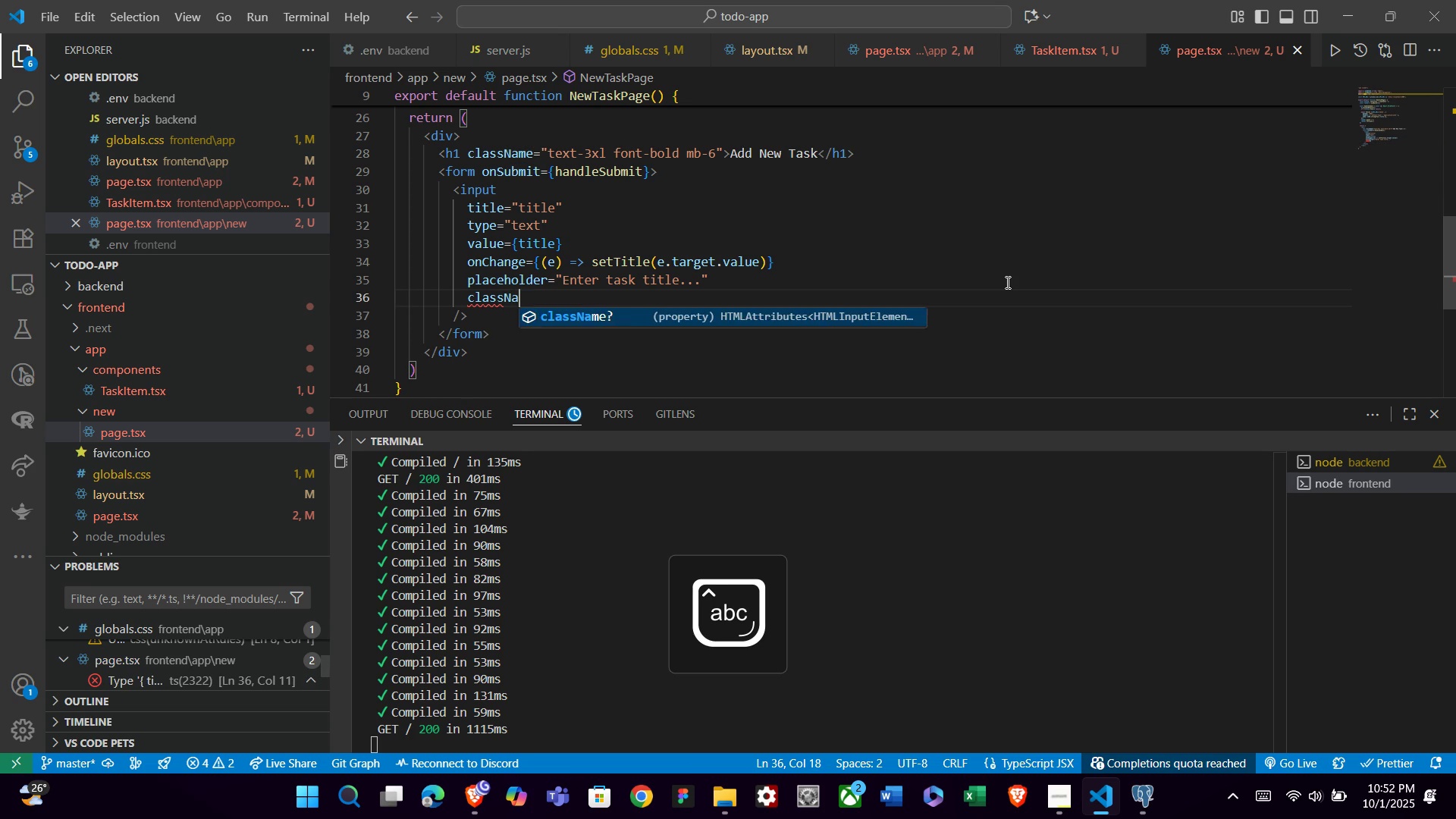 
key(A)
 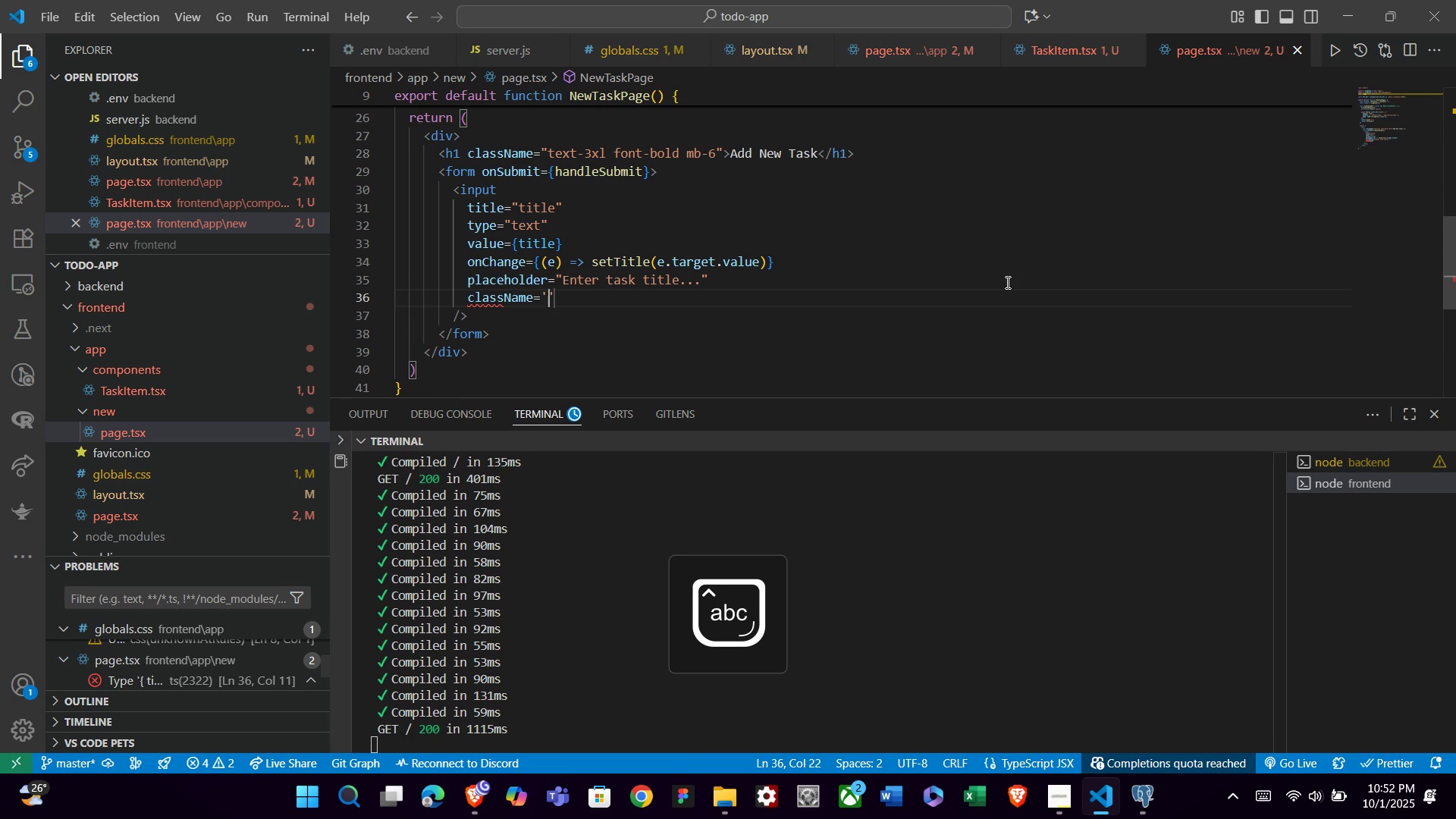 
key(Enter)
 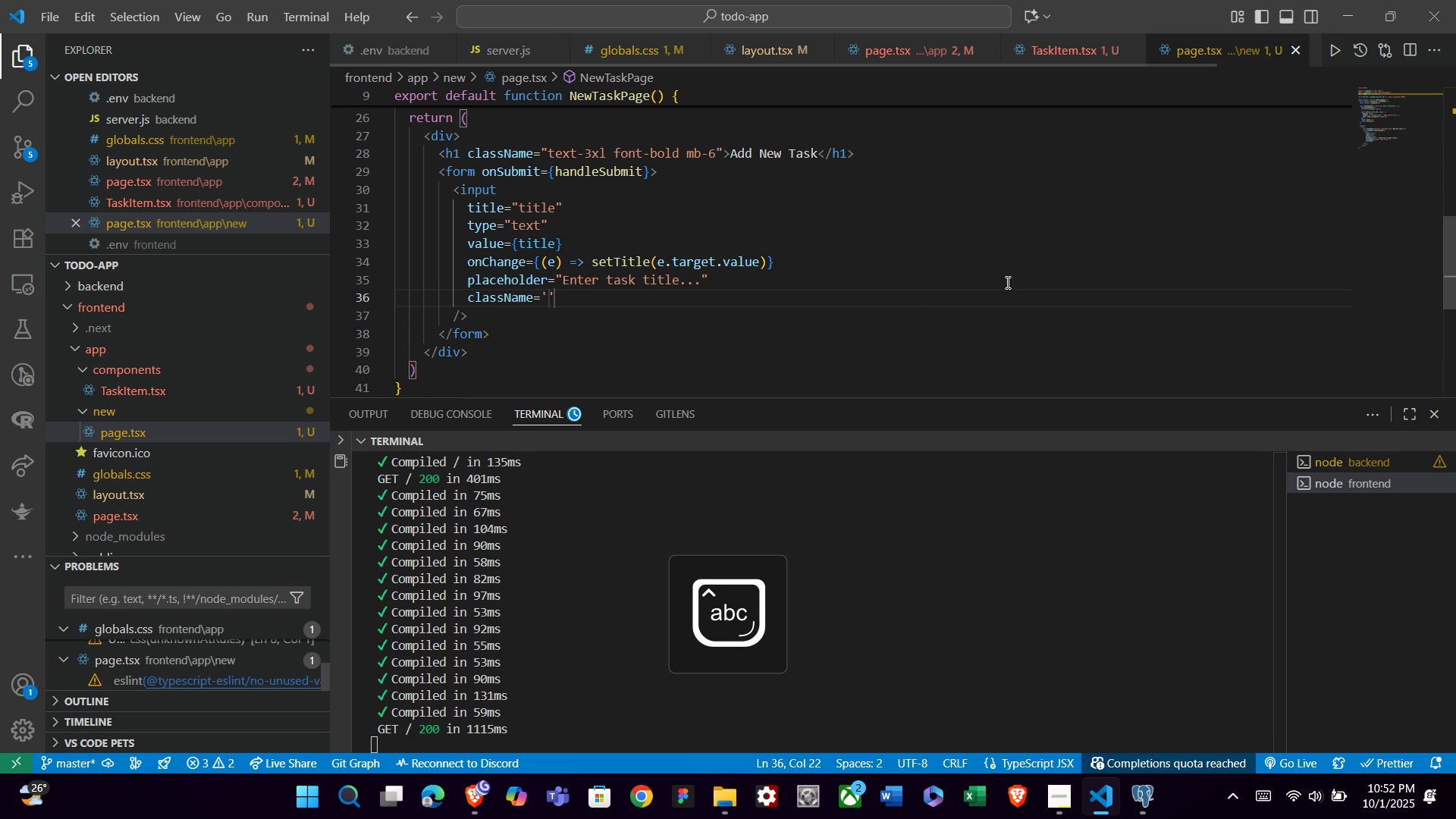 
key(ArrowRight)
 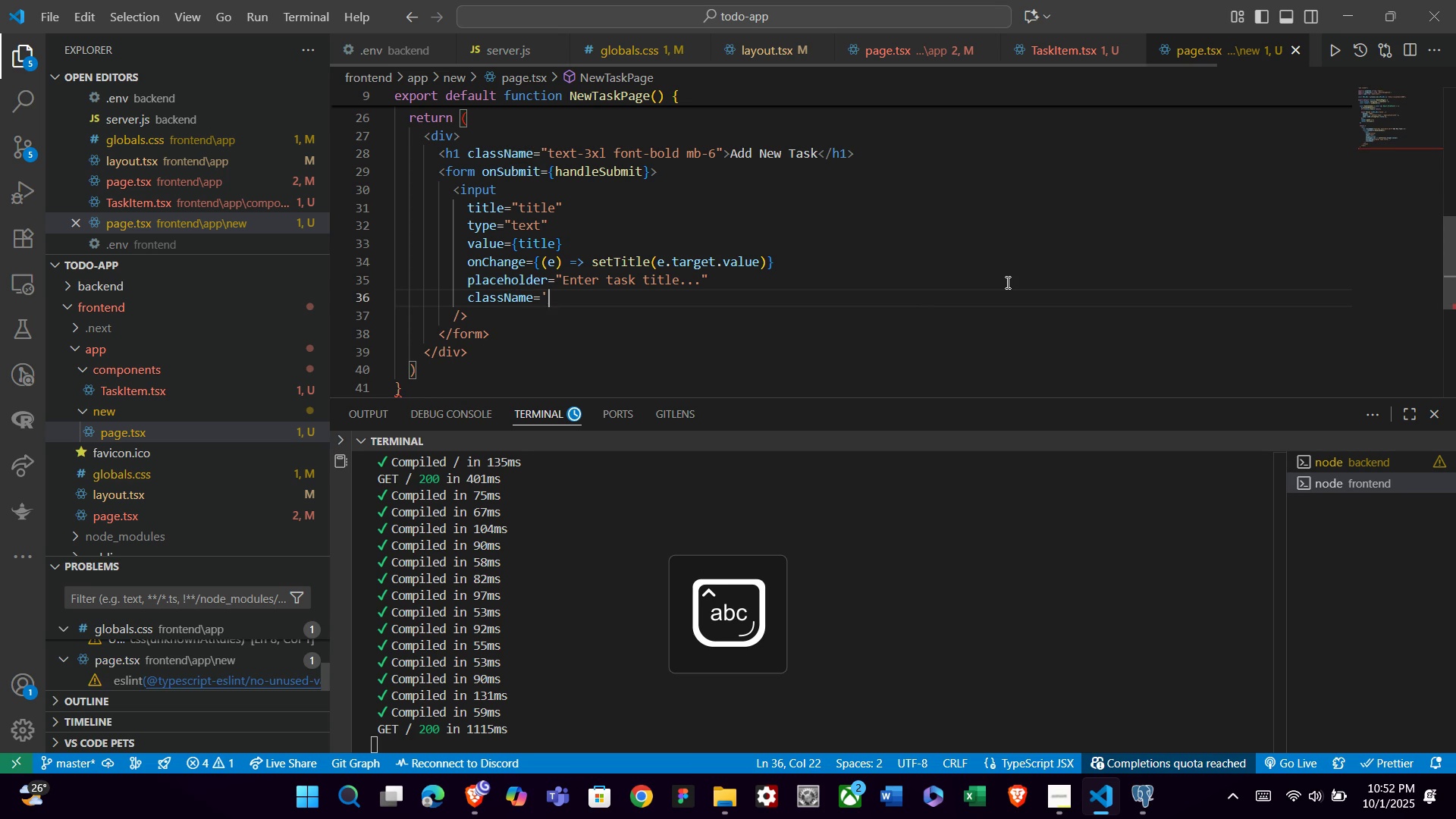 
key(Backspace)
key(Backspace)
type("w-full p-3 bg-gray-800)